 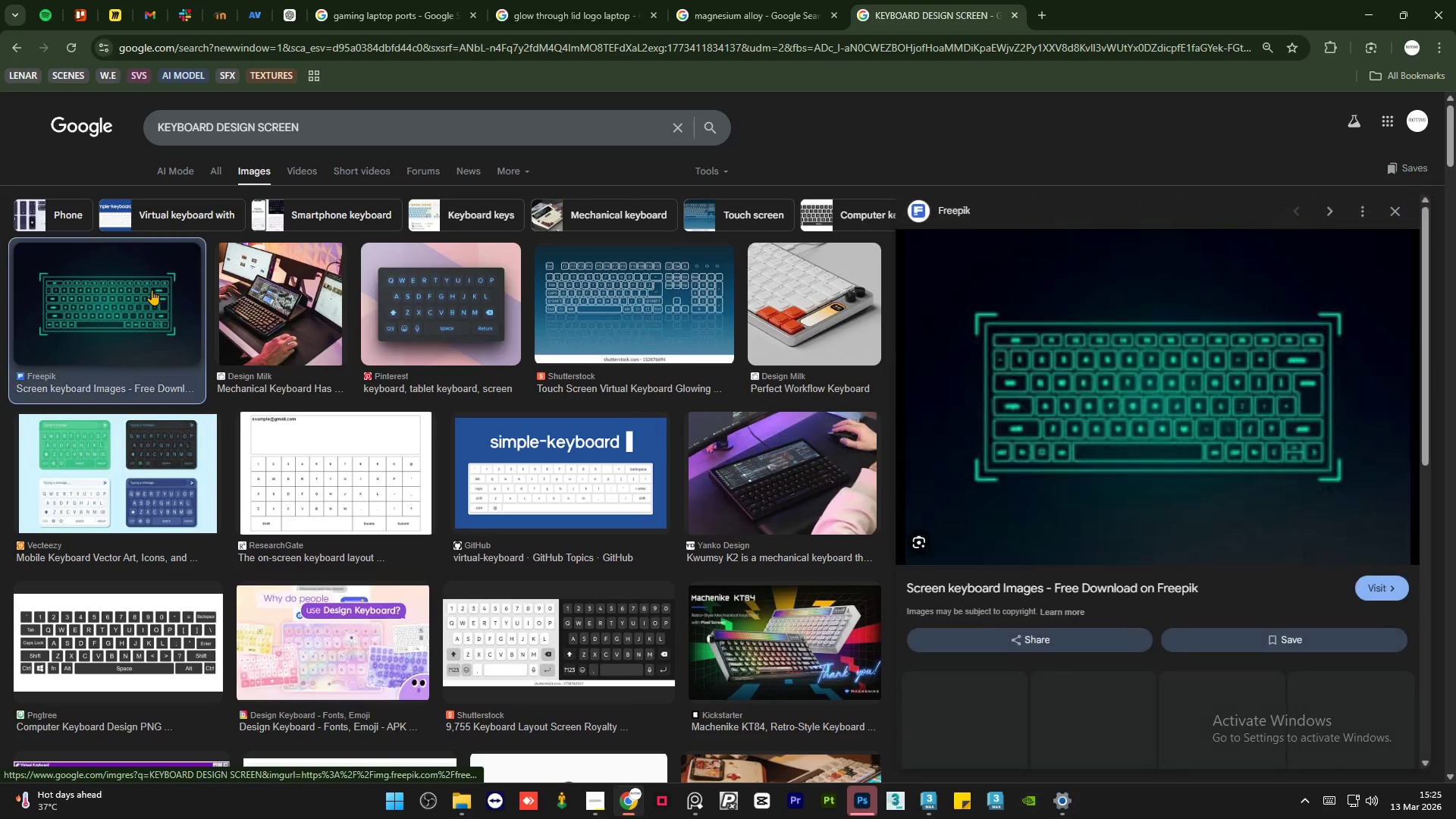 
scroll: coordinate [1126, 416], scroll_direction: down, amount: 7.0
 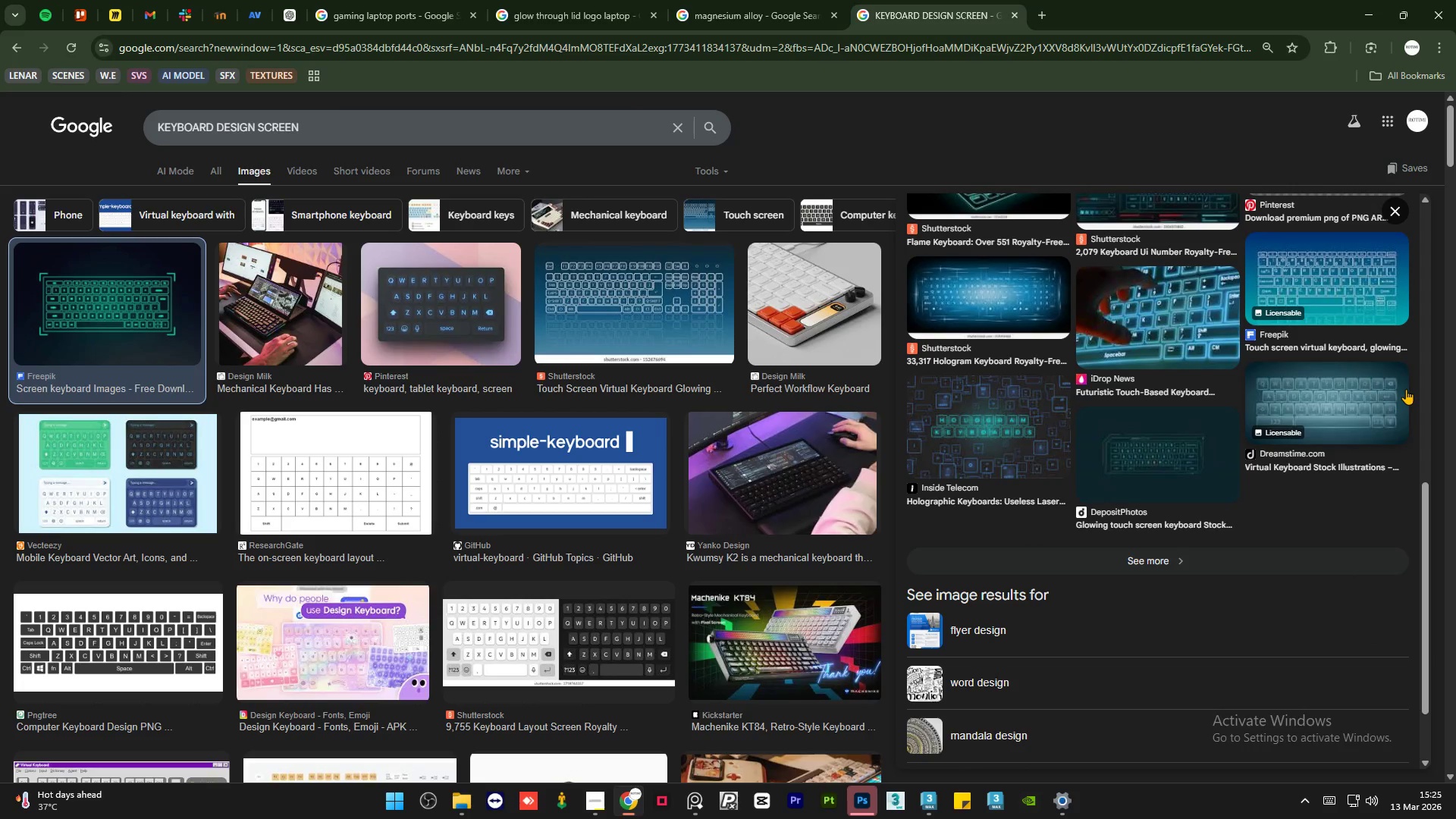 
scroll: coordinate [1332, 386], scroll_direction: up, amount: 1.0
 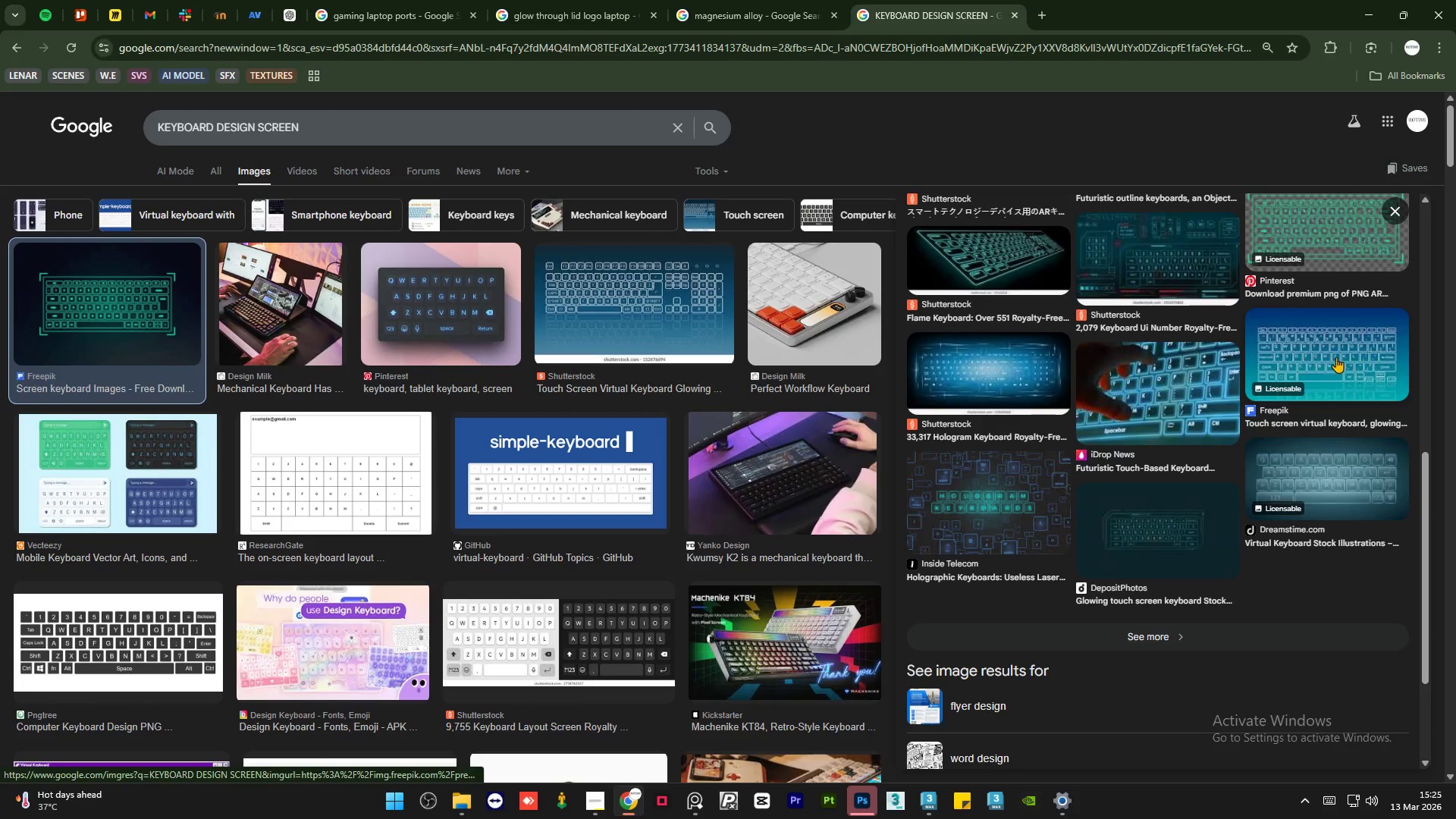 
left_click([1338, 356])
 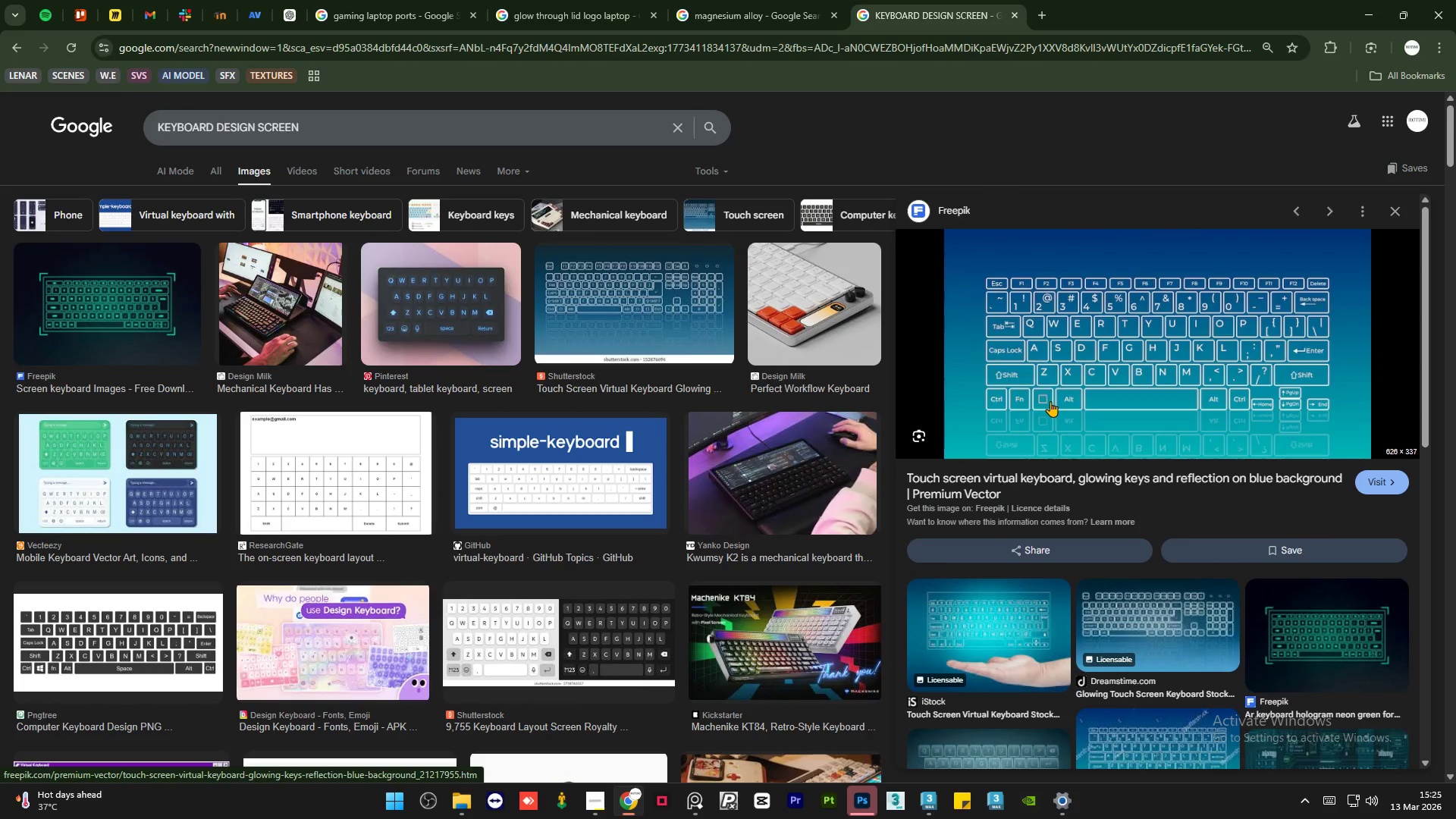 
scroll: coordinate [1100, 420], scroll_direction: down, amount: 5.0
 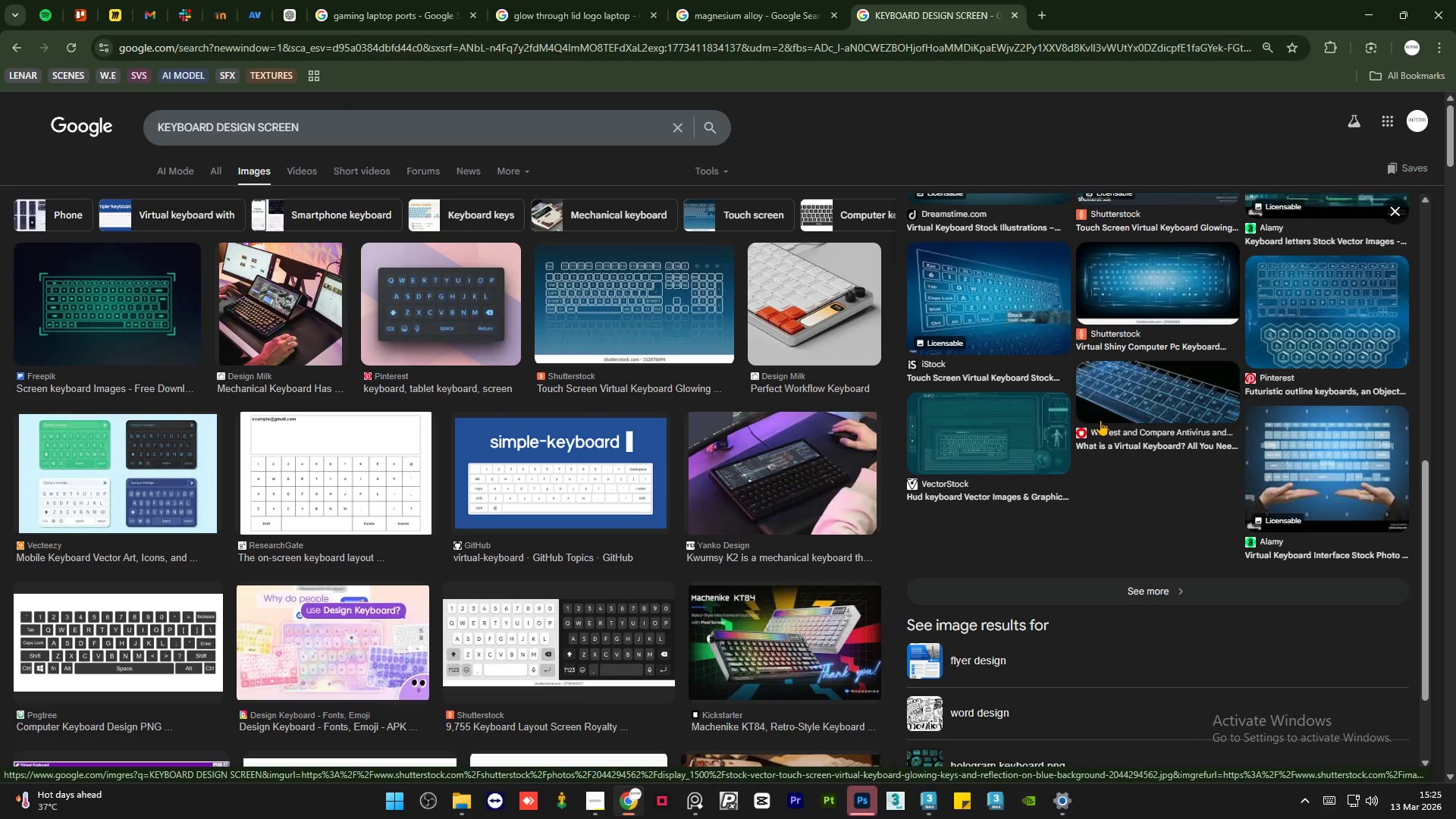 
scroll: coordinate [1101, 420], scroll_direction: up, amount: 8.0
 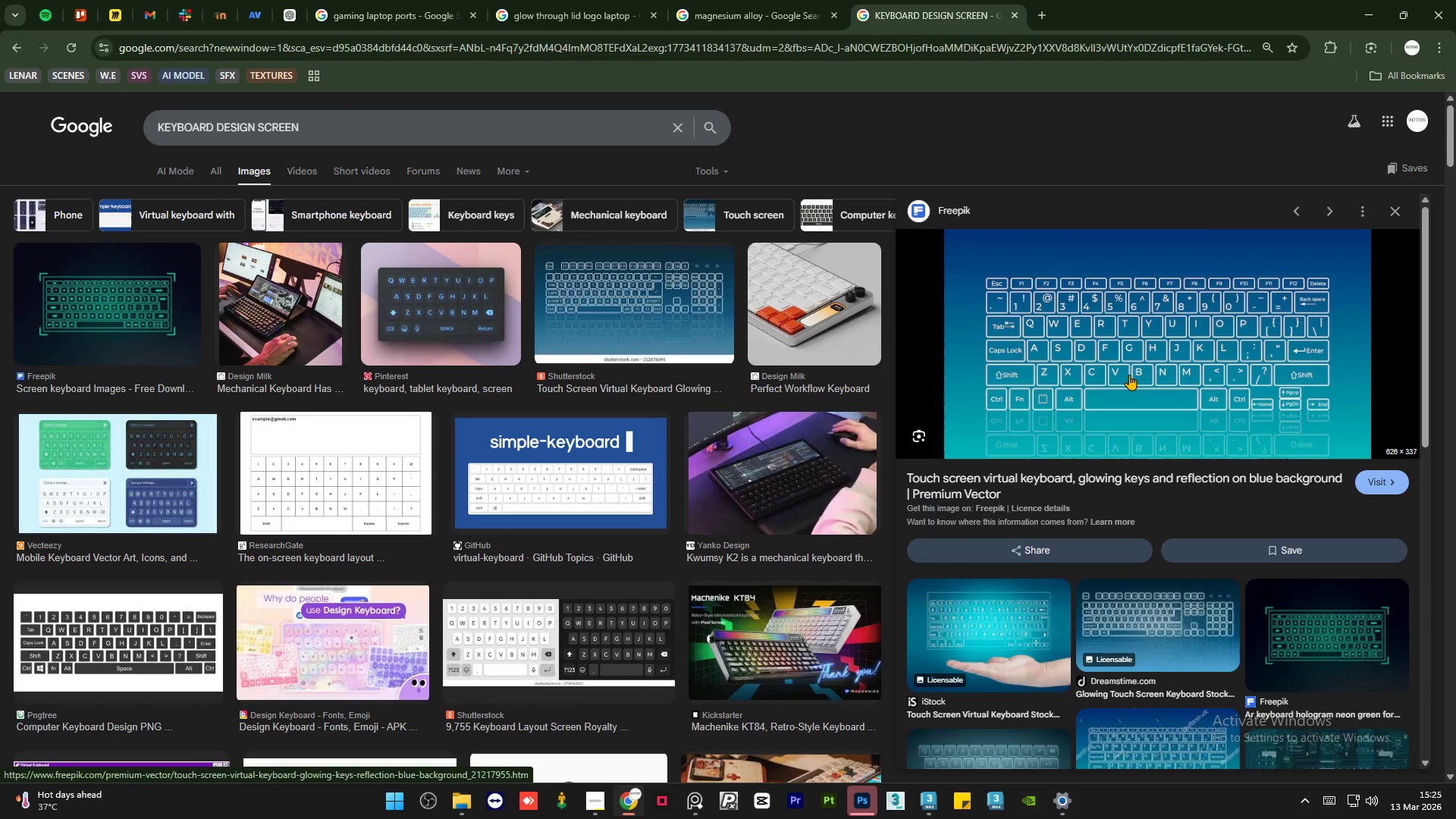 
left_click([1129, 375])
 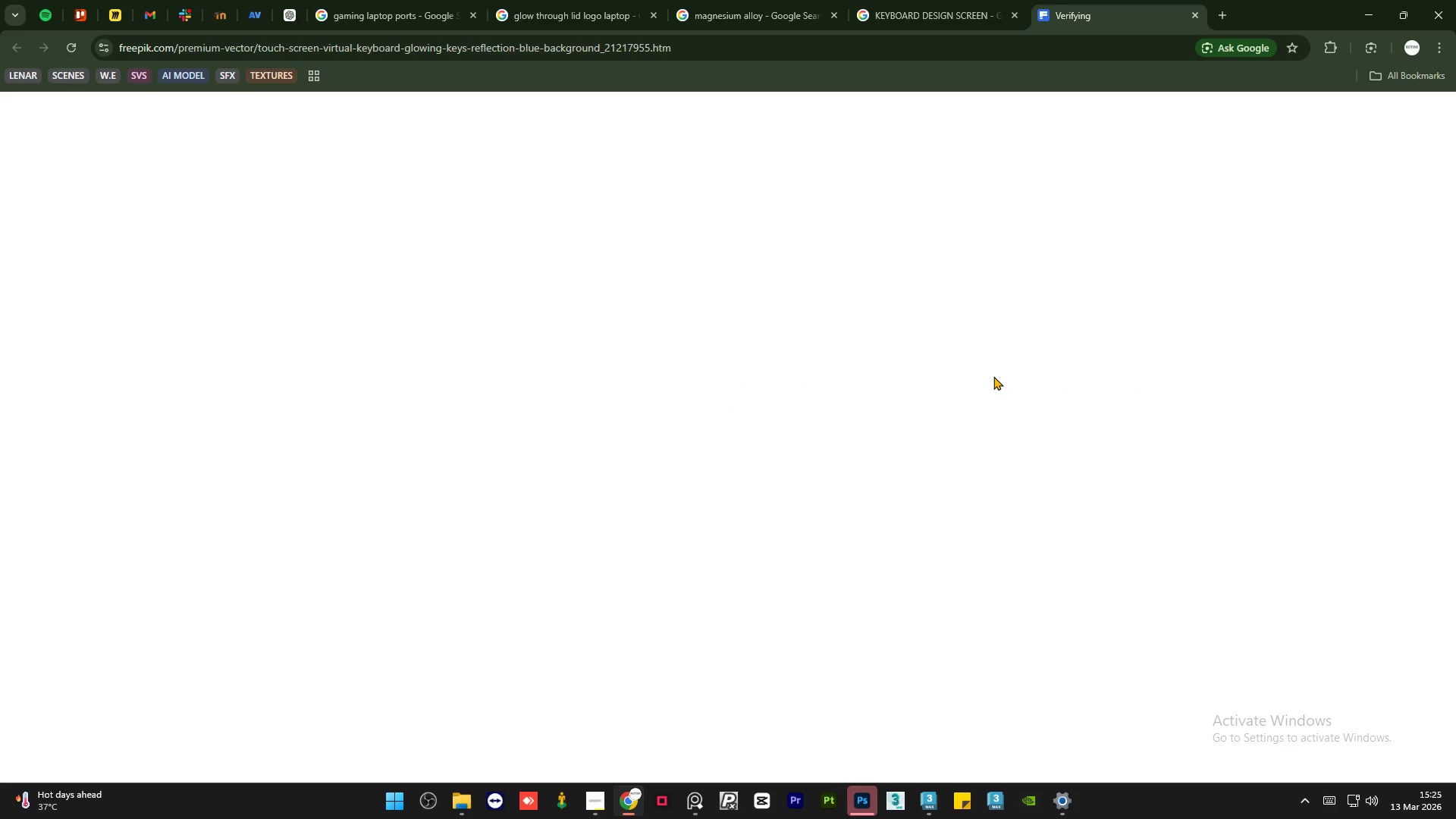 
wait(9.11)
 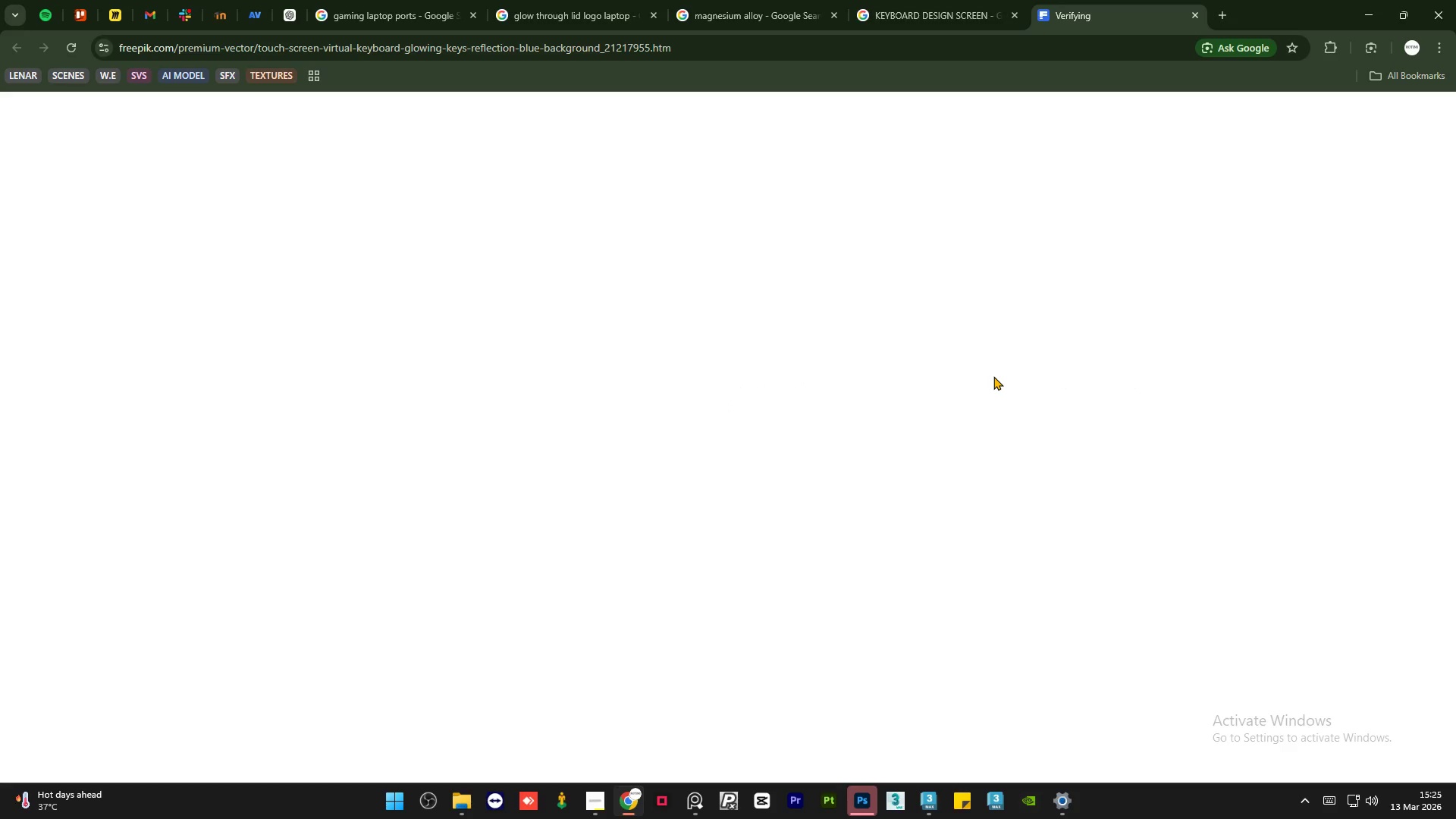 
left_click([1211, 695])
 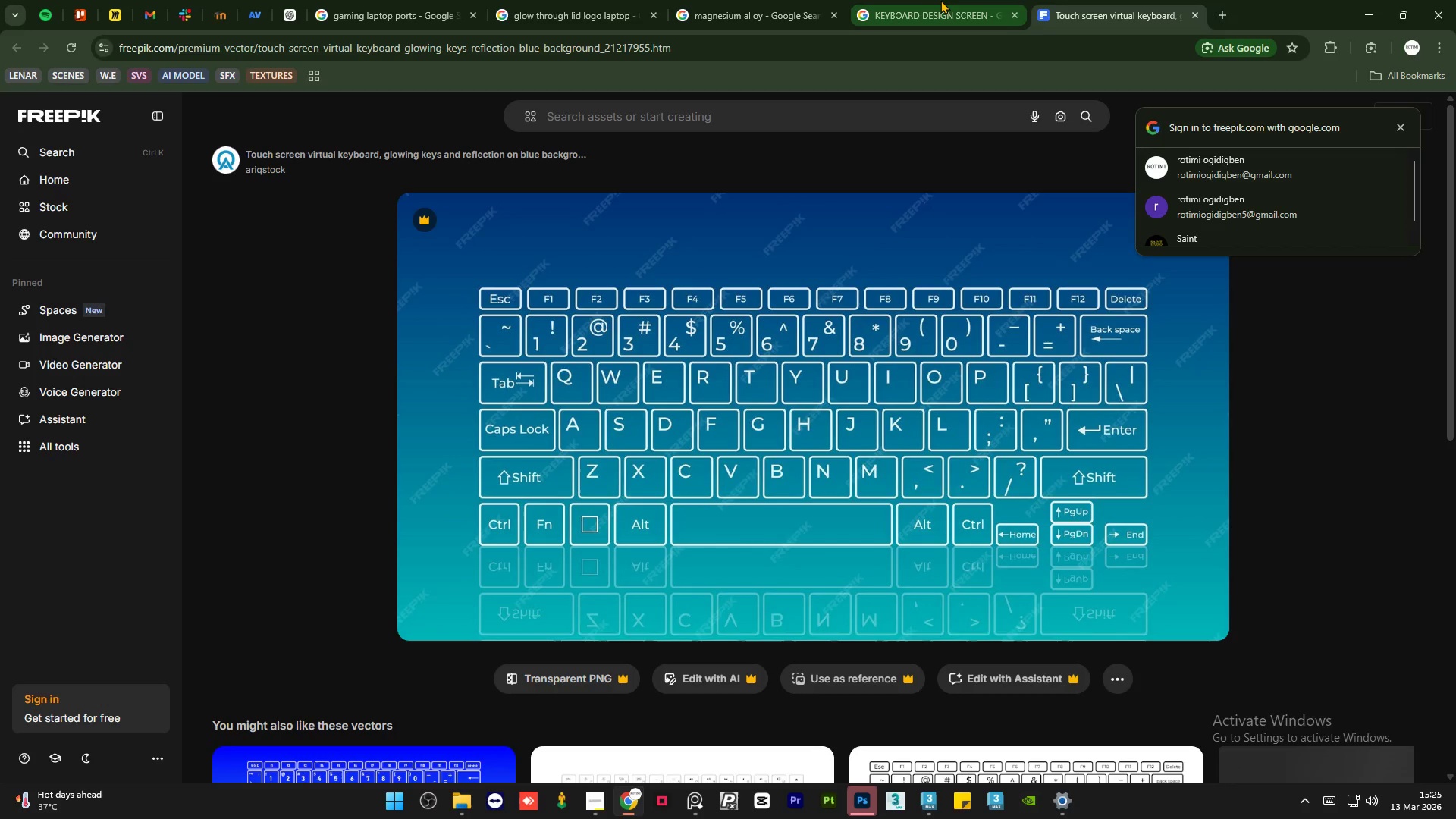 
left_click([940, 0])
 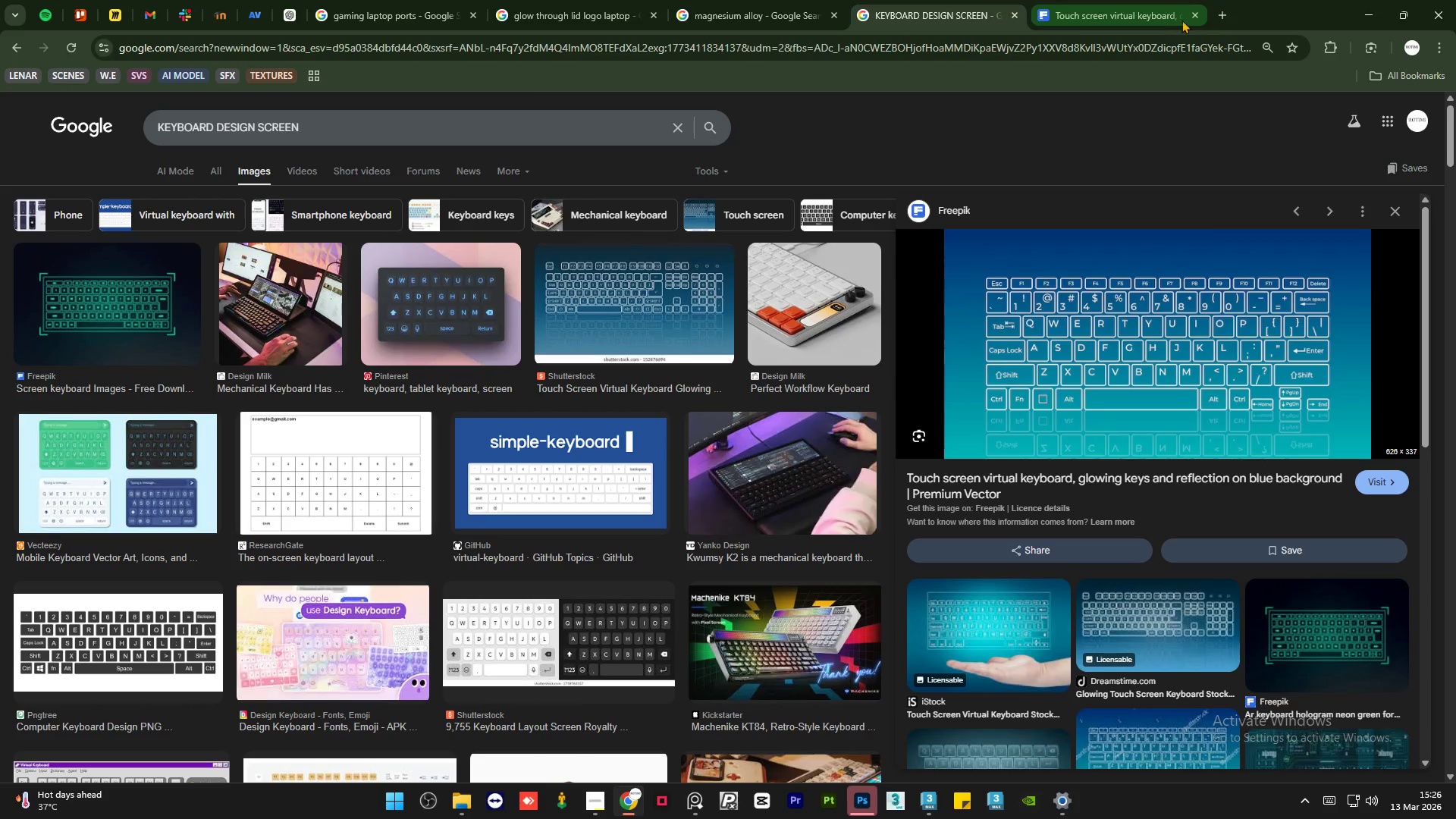 
left_click([1222, 16])
 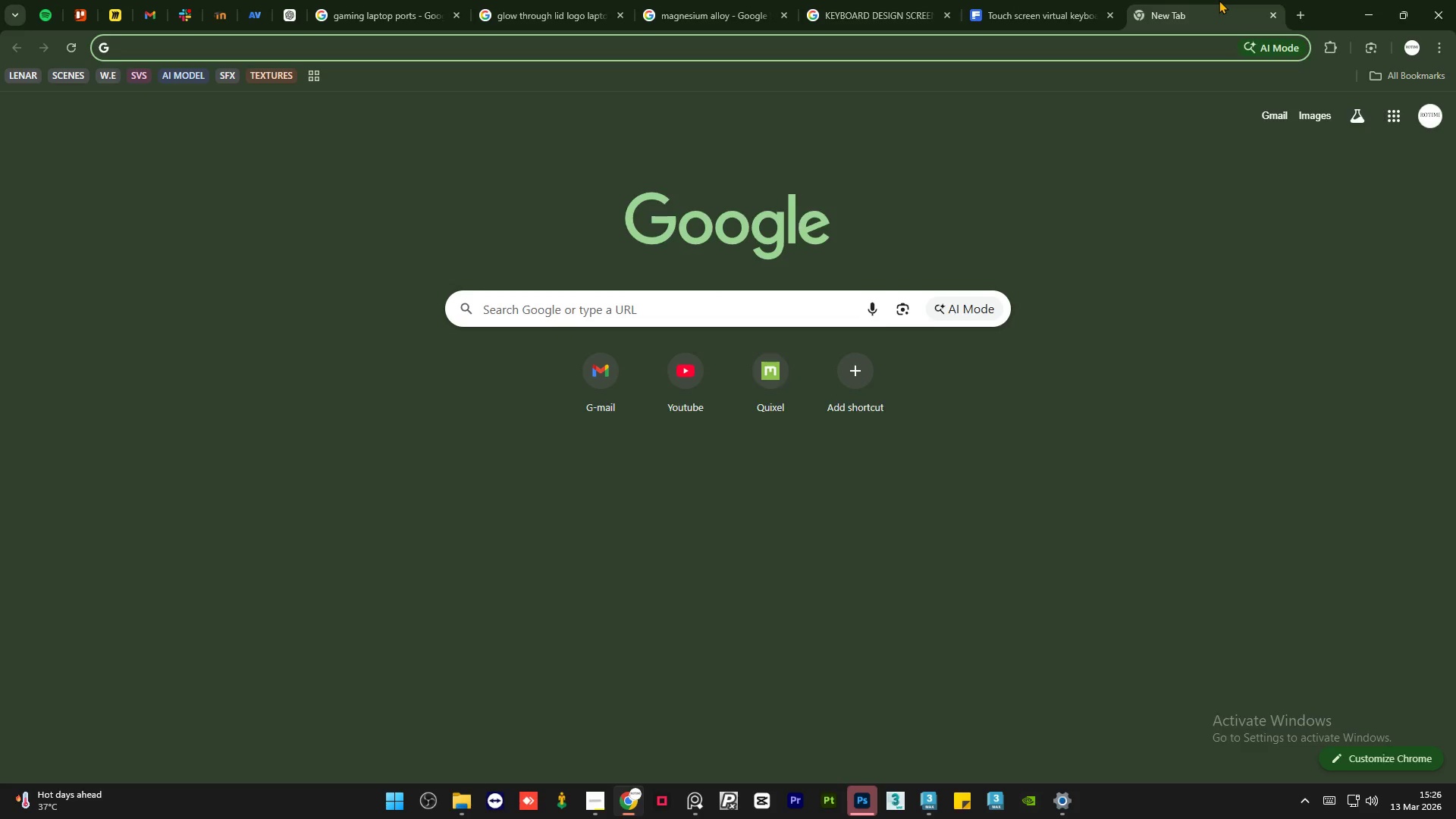 
type(PINT)
 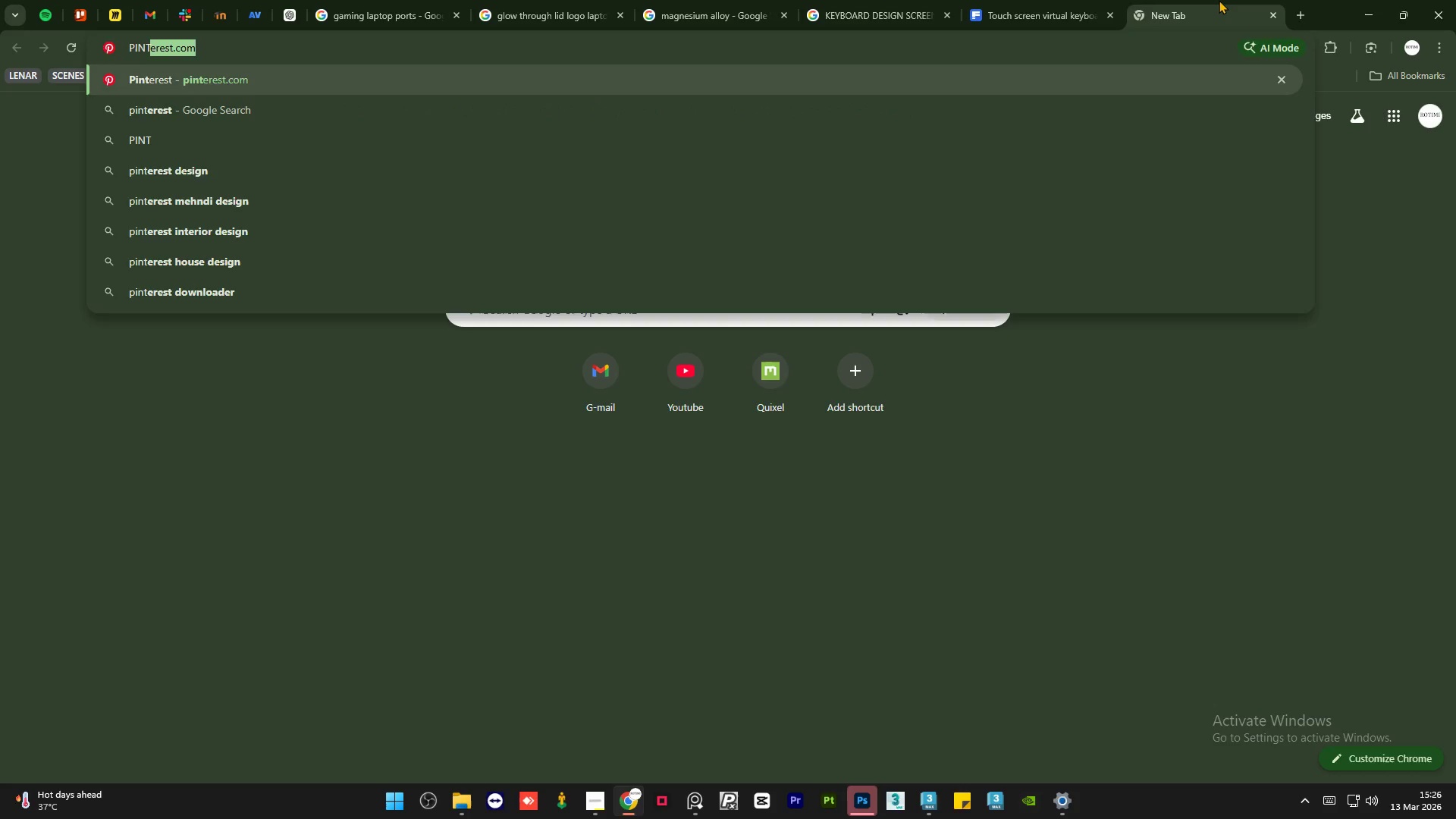 
key(Enter)
 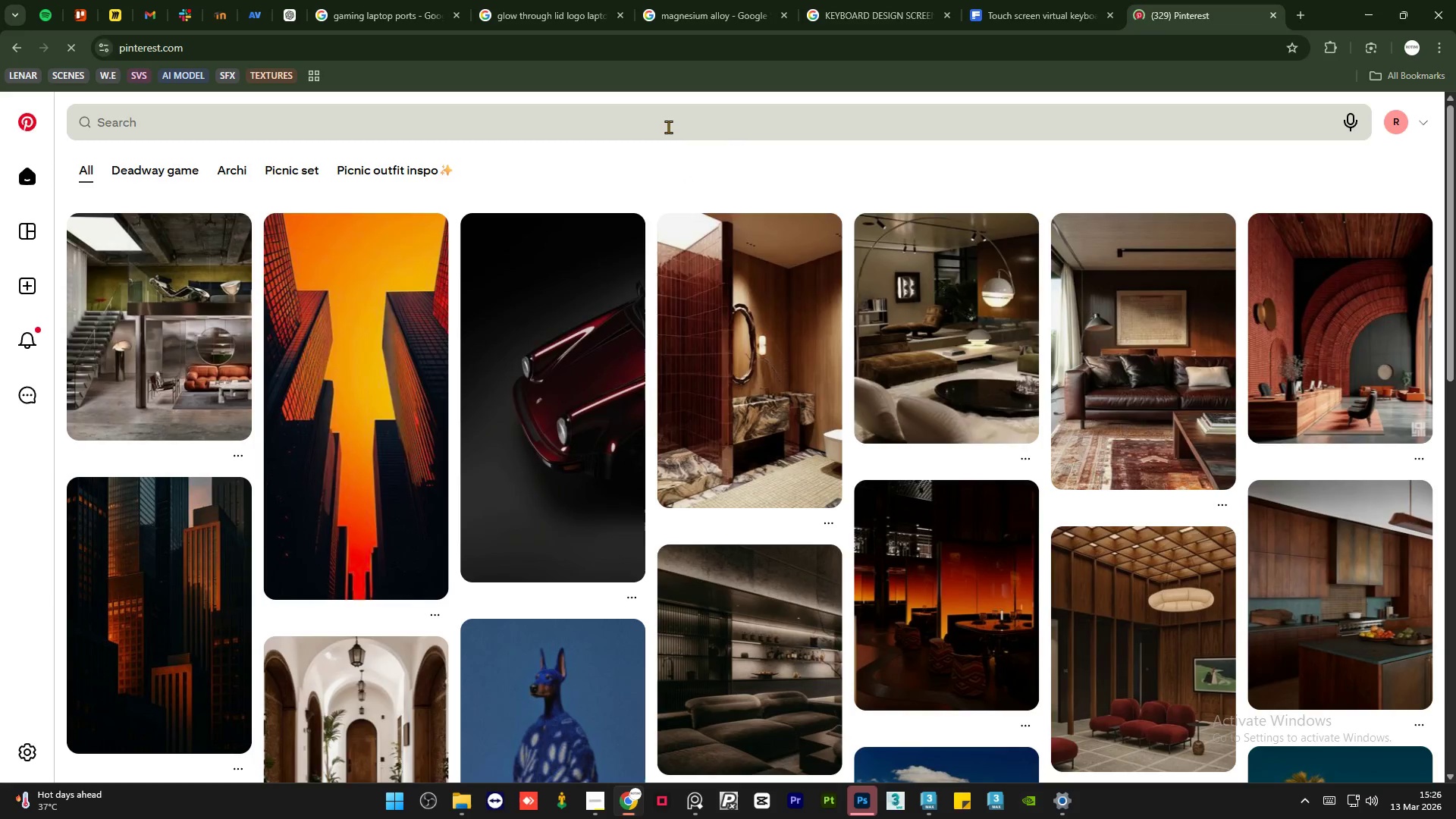 
type(VIRTUAL KEYBO)
key(Backspace)
key(Backspace)
 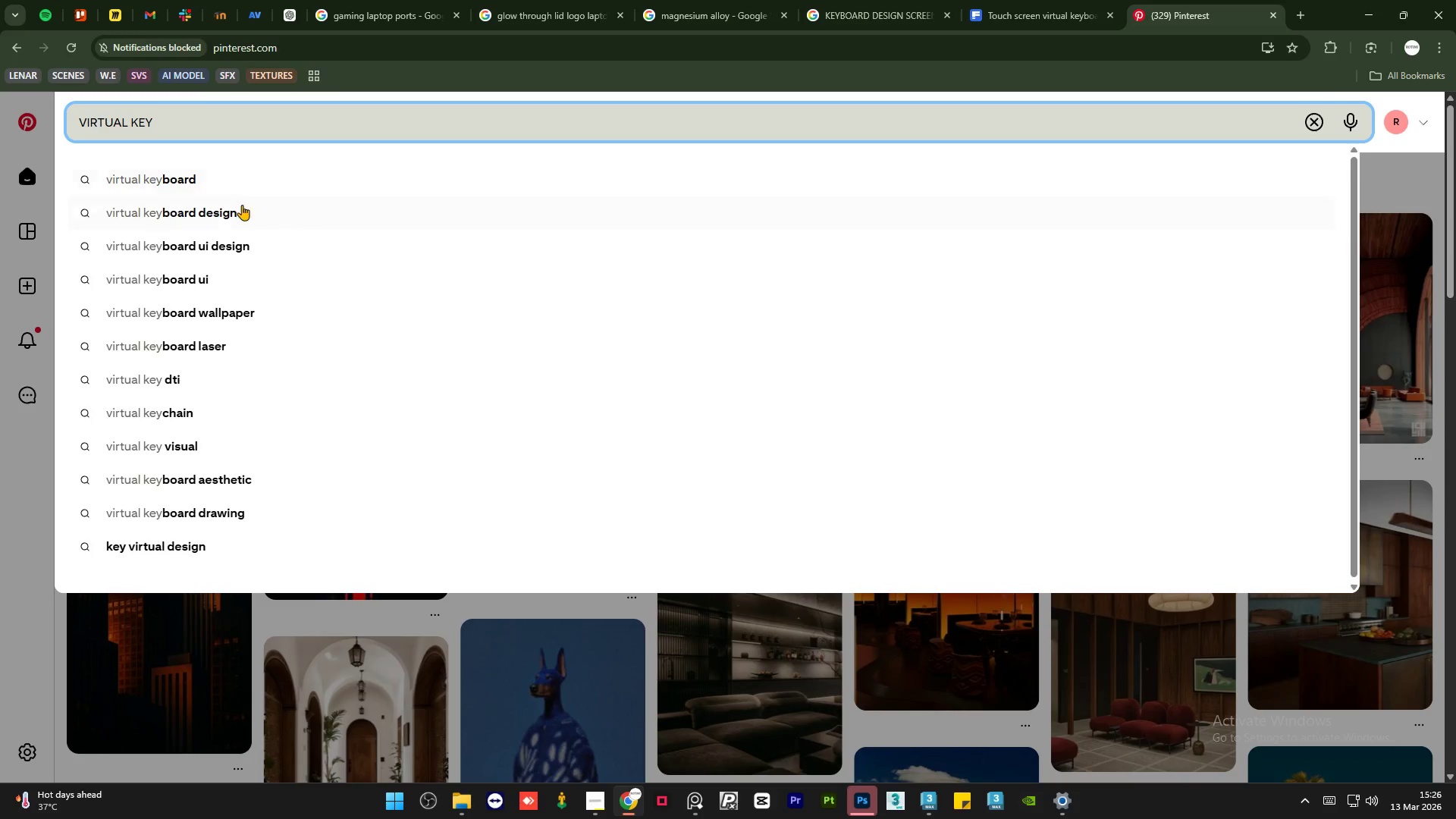 
left_click([195, 234])
 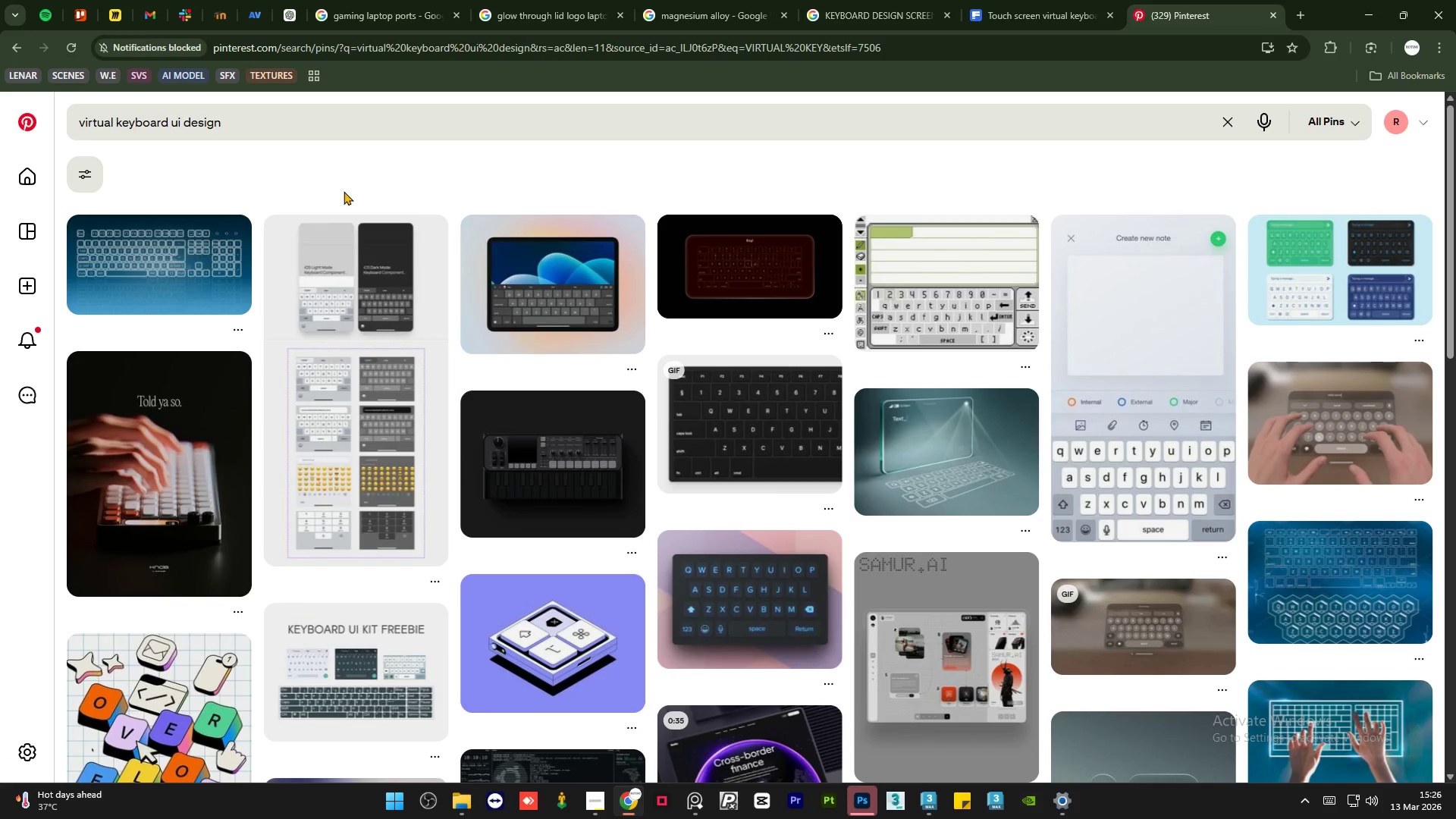 
wait(5.44)
 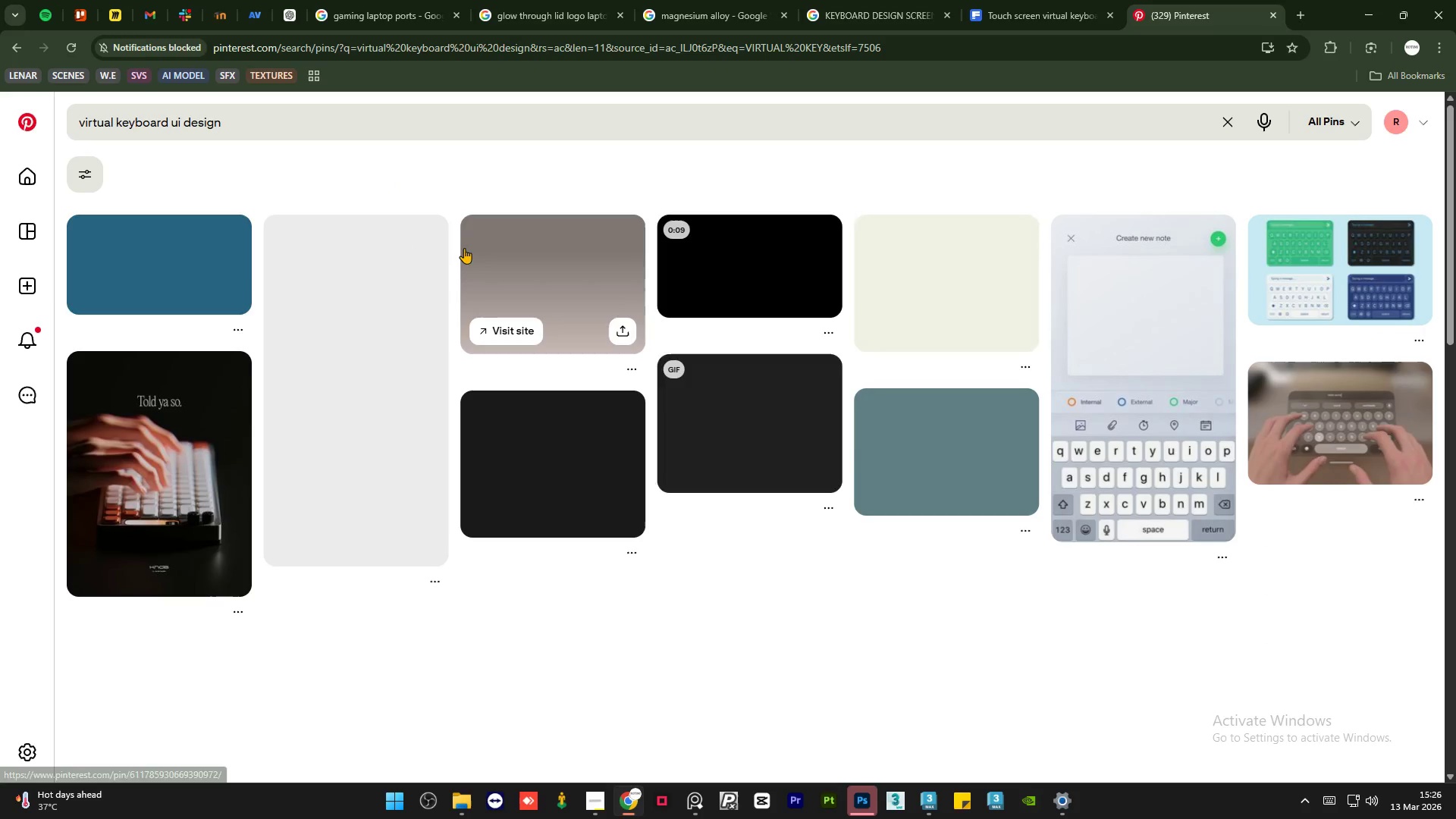 
scroll: coordinate [422, 210], scroll_direction: down, amount: 5.0
 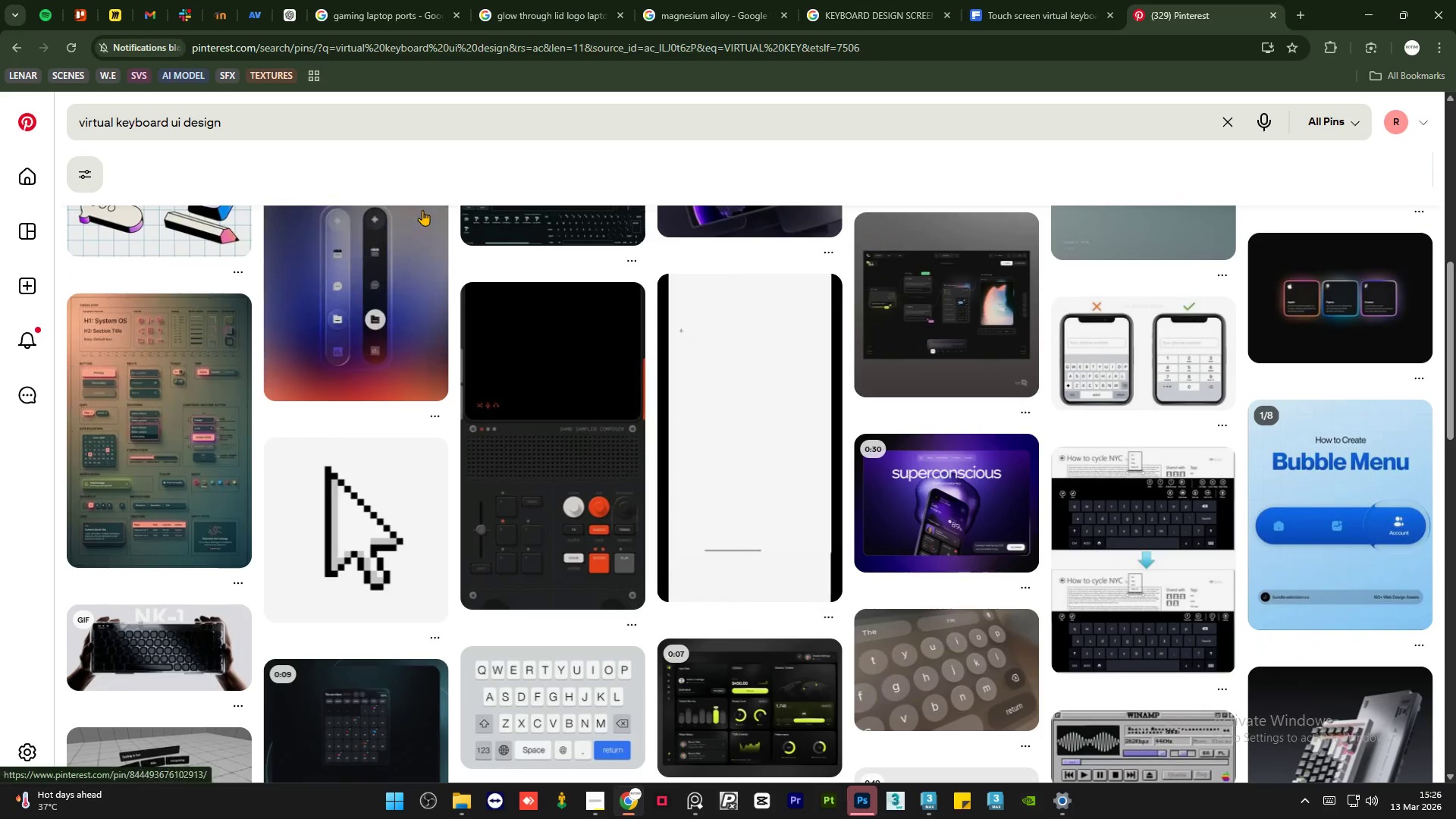 
scroll: coordinate [422, 210], scroll_direction: up, amount: 2.0
 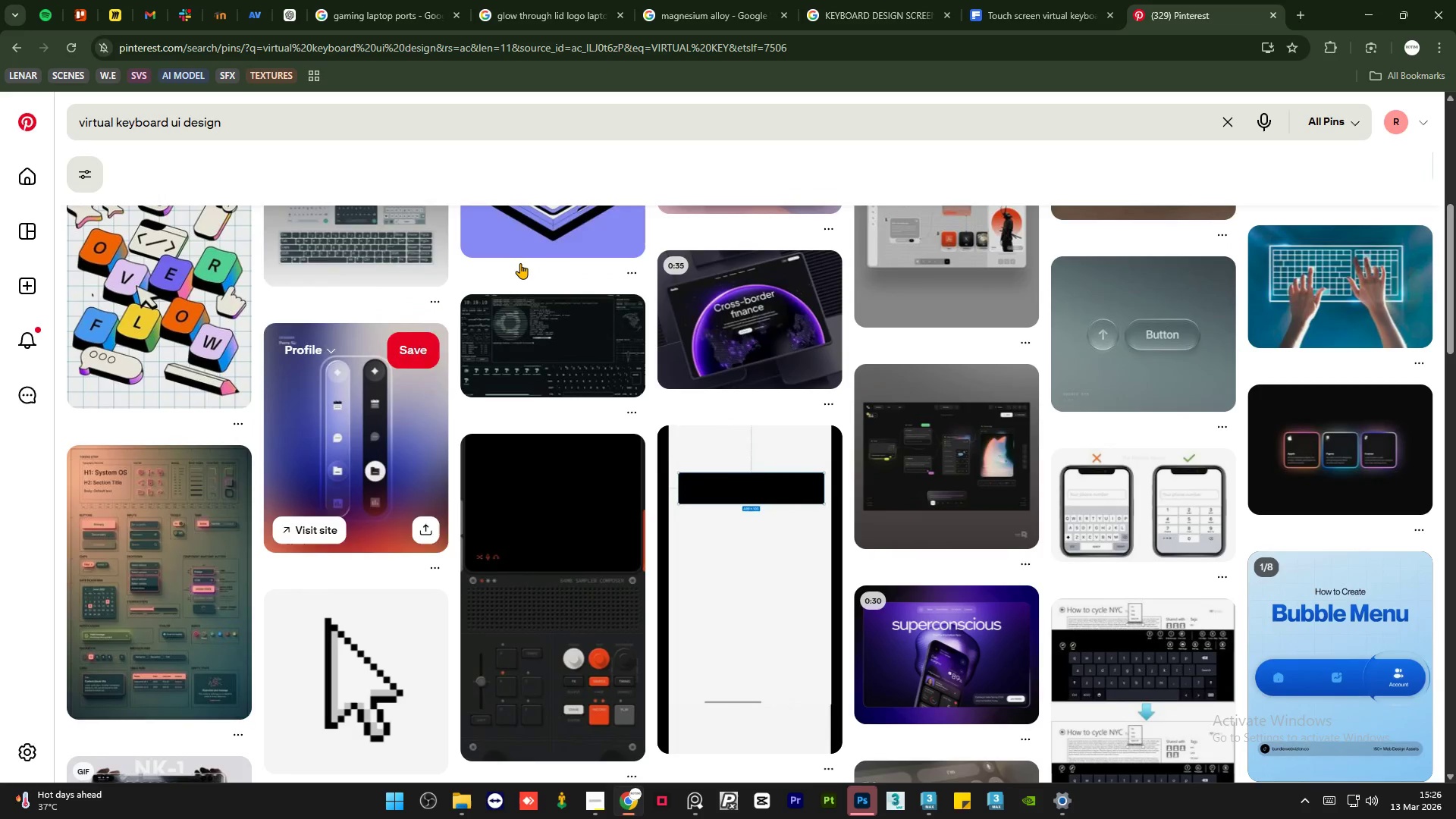 
scroll: coordinate [567, 298], scroll_direction: down, amount: 19.0
 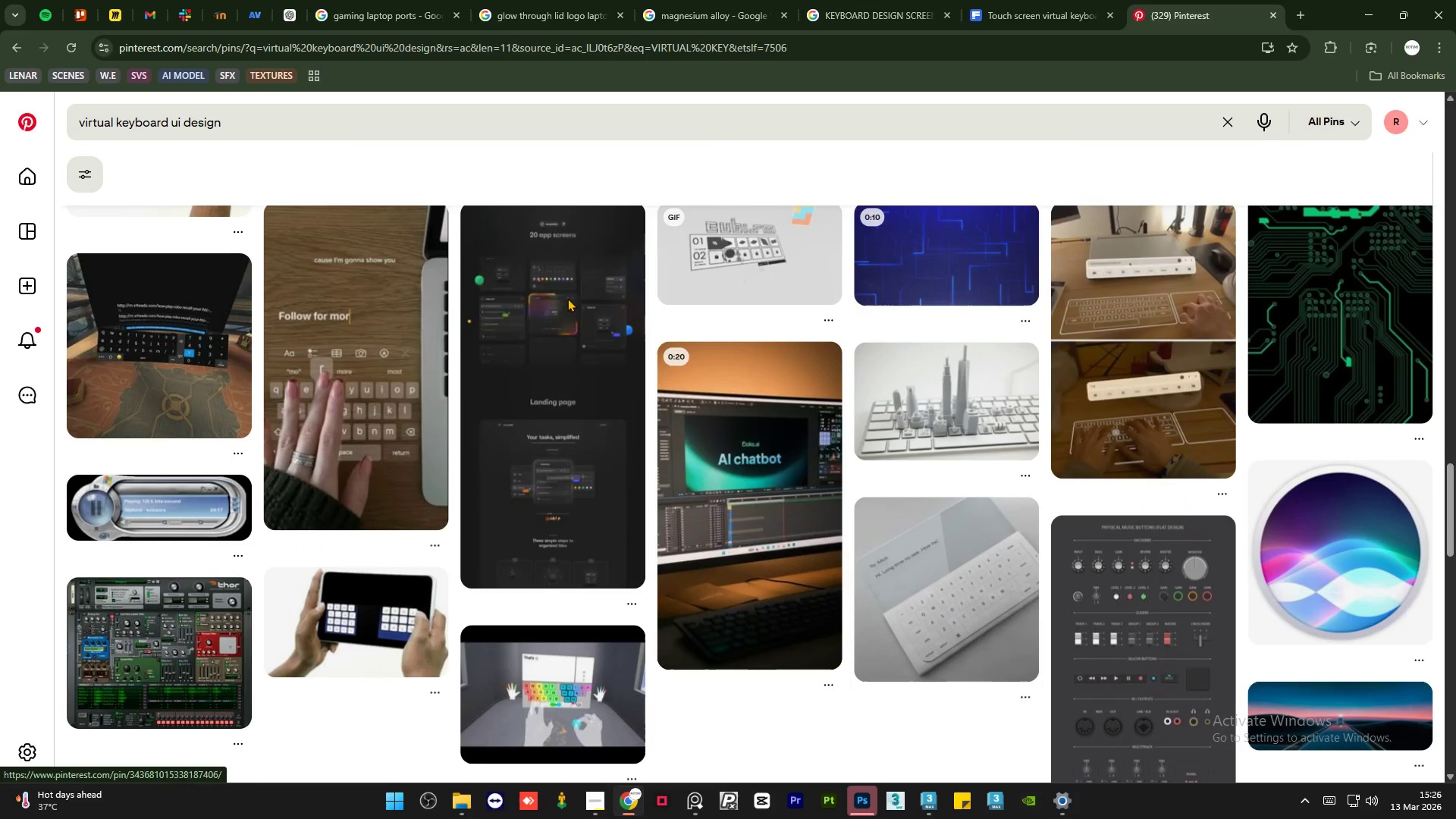 
scroll: coordinate [567, 298], scroll_direction: up, amount: 50.0
 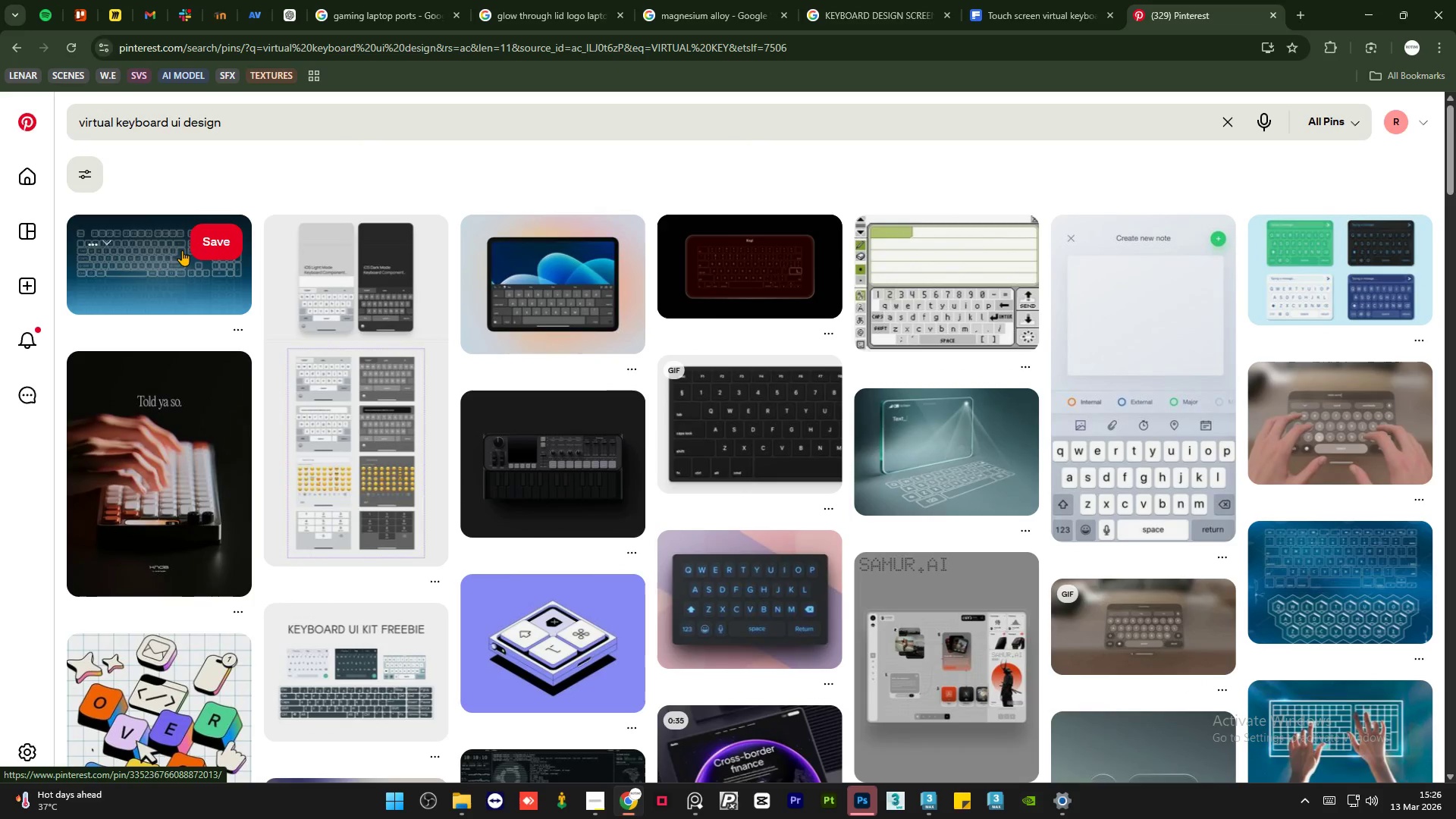 
left_click([145, 284])
 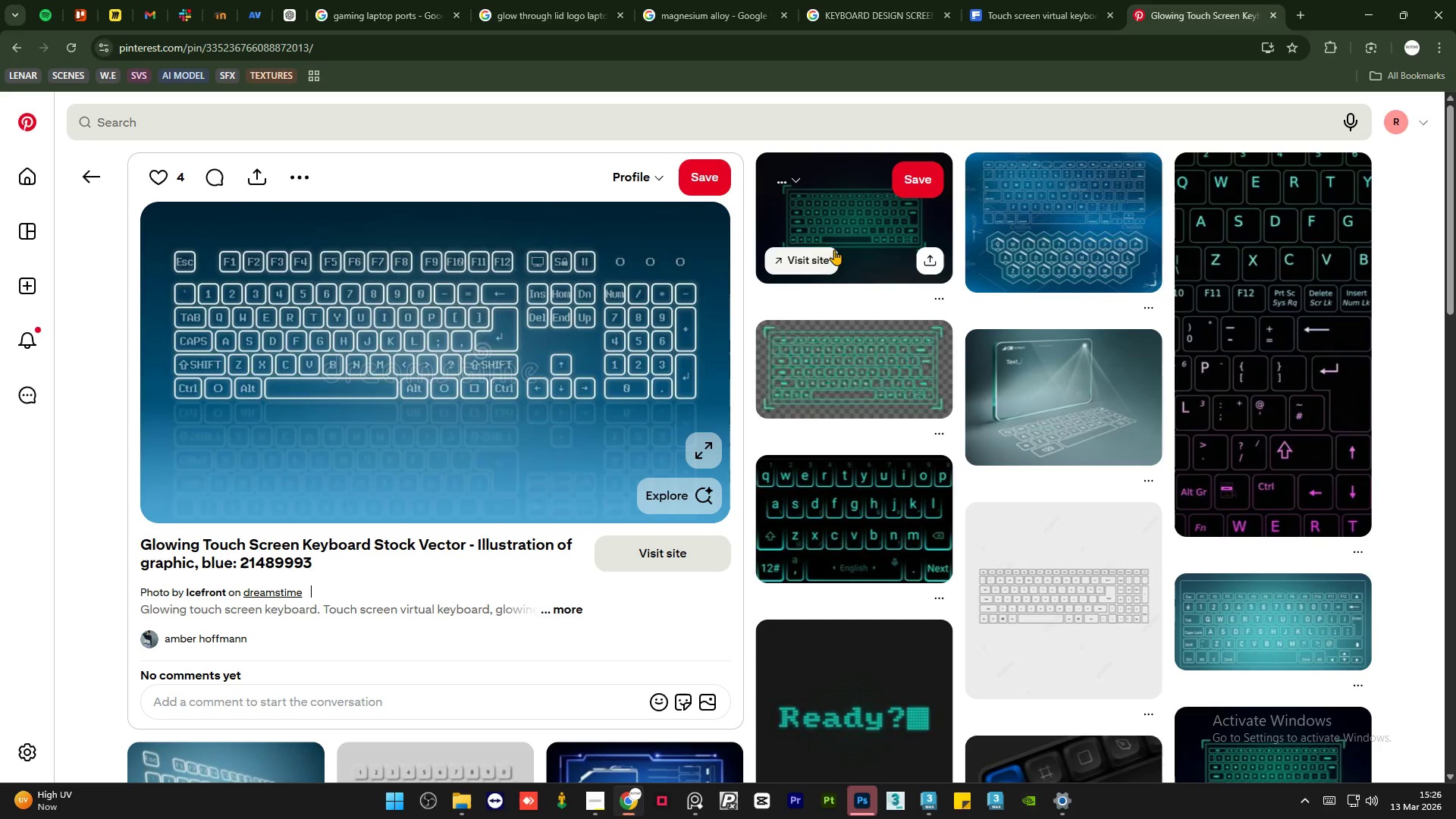 
scroll: coordinate [914, 366], scroll_direction: down, amount: 18.0
 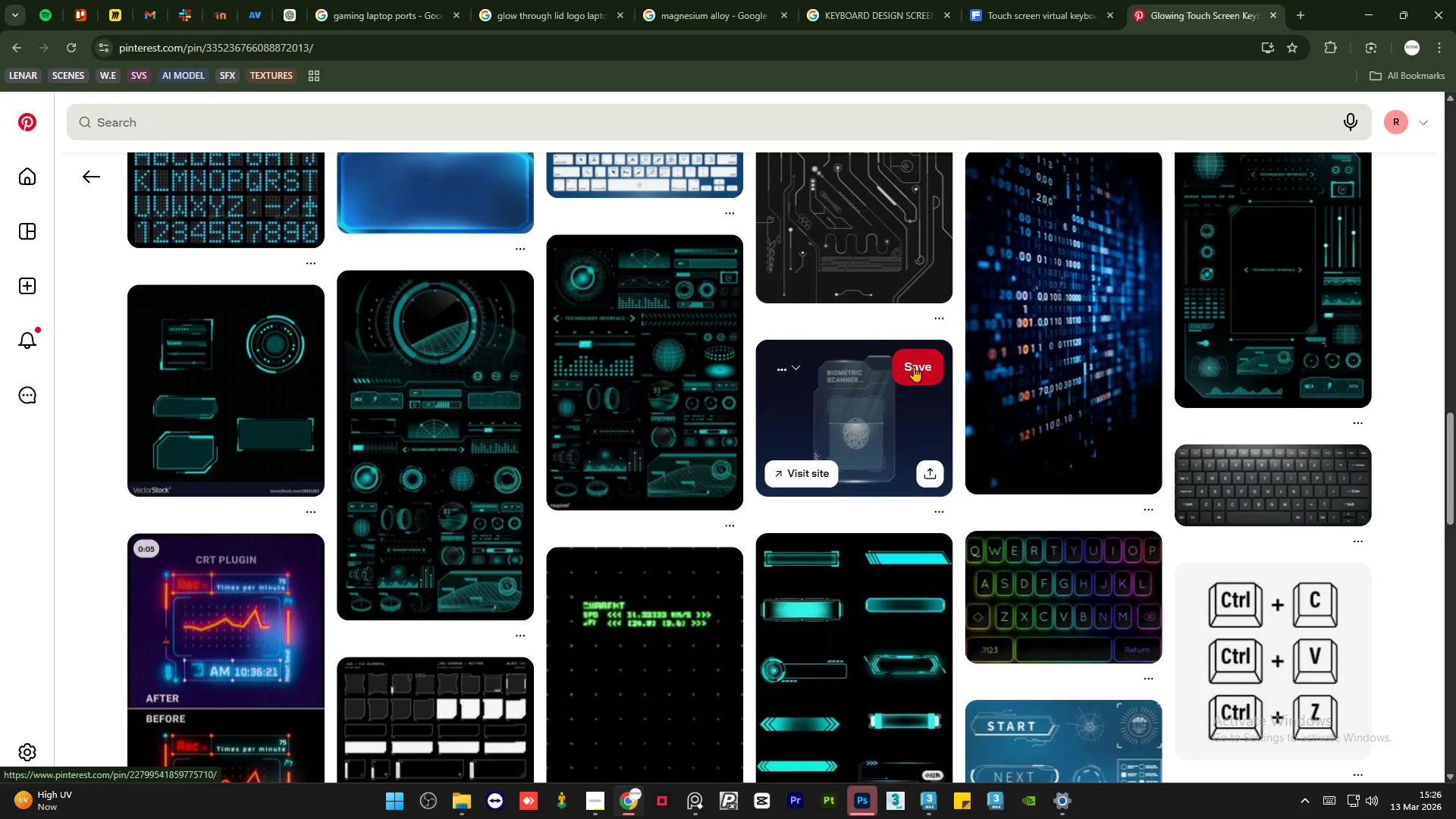 
scroll: coordinate [914, 366], scroll_direction: up, amount: 5.0
 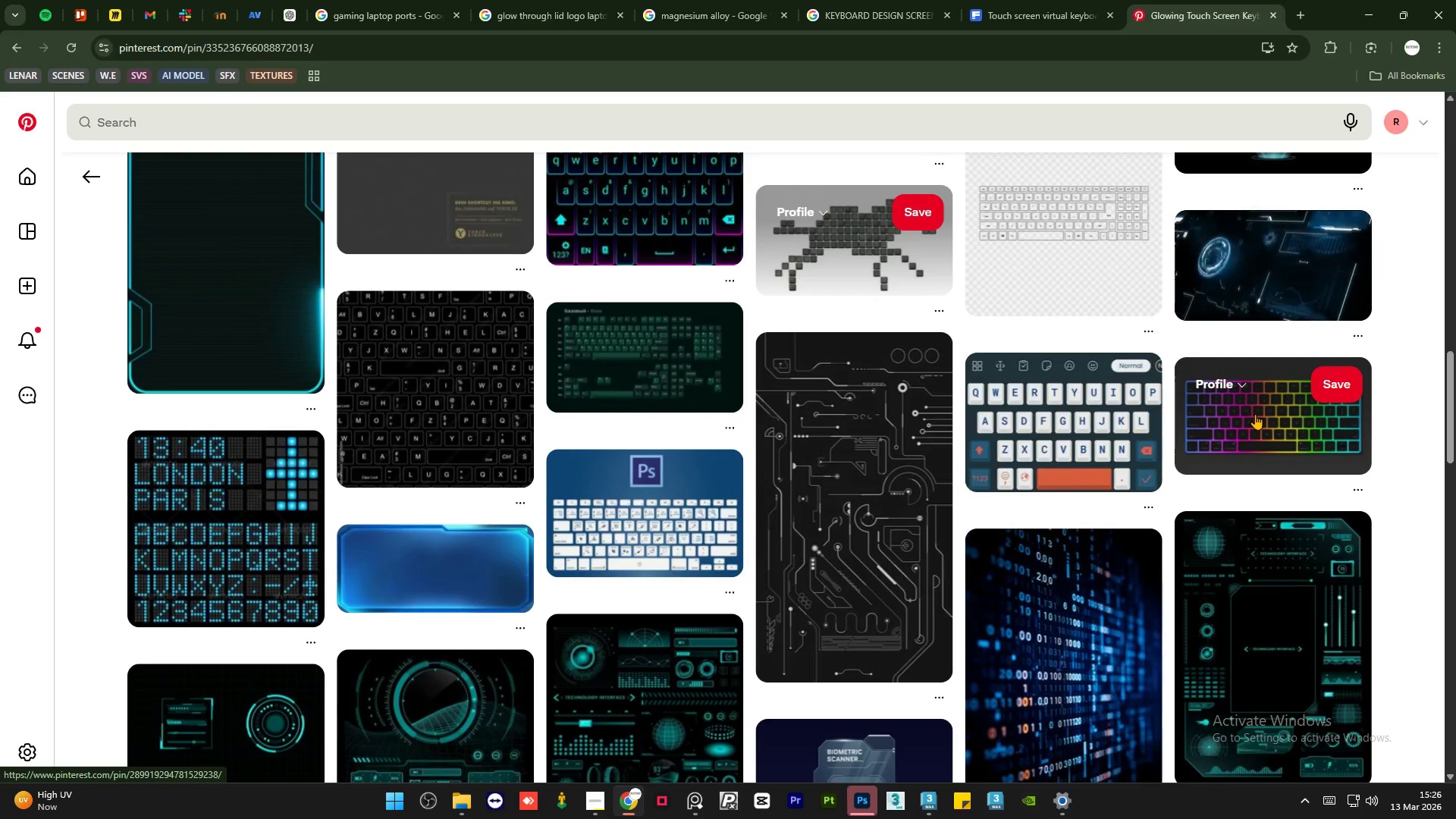 
left_click([1255, 414])
 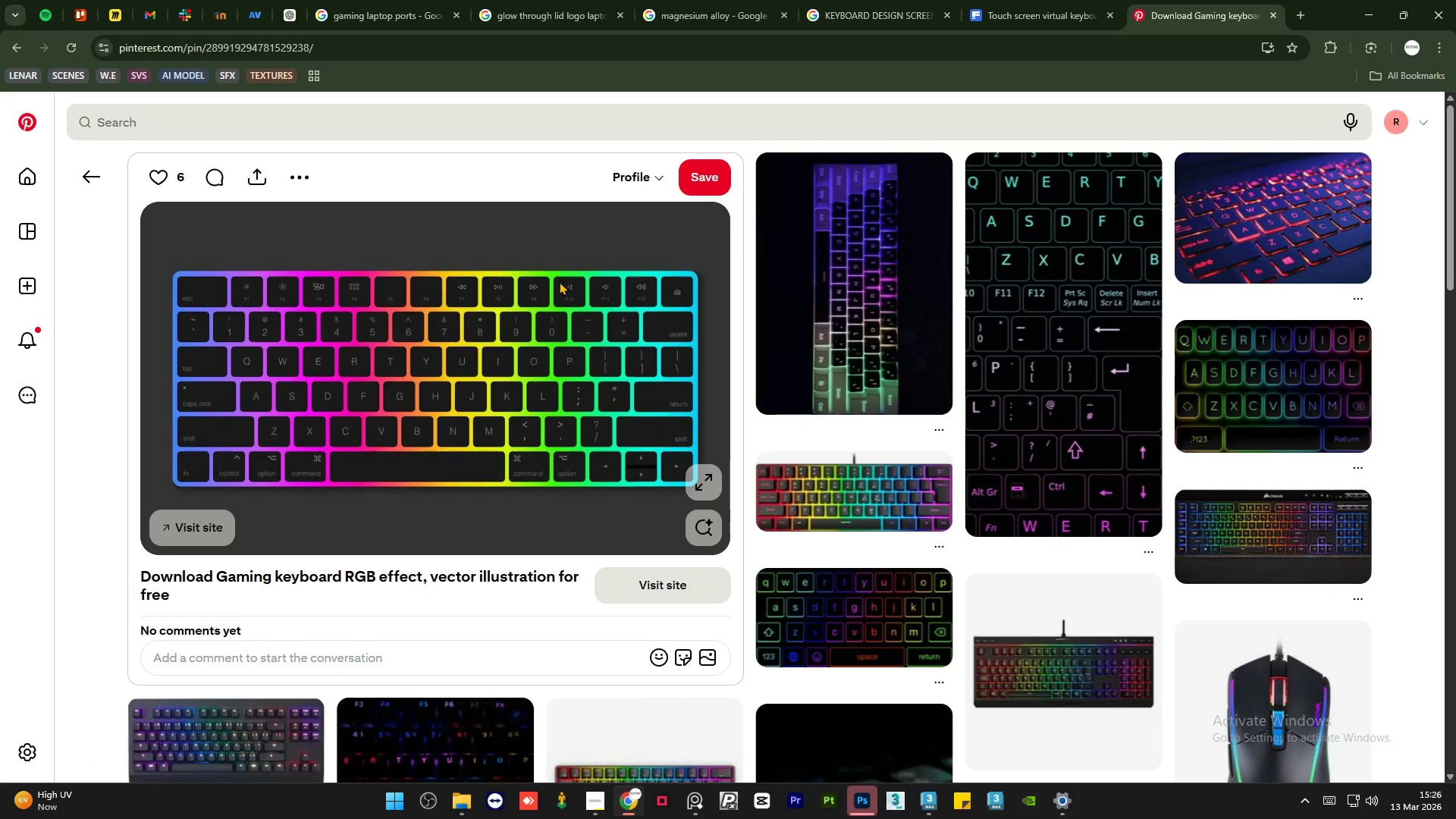 
wait(6.58)
 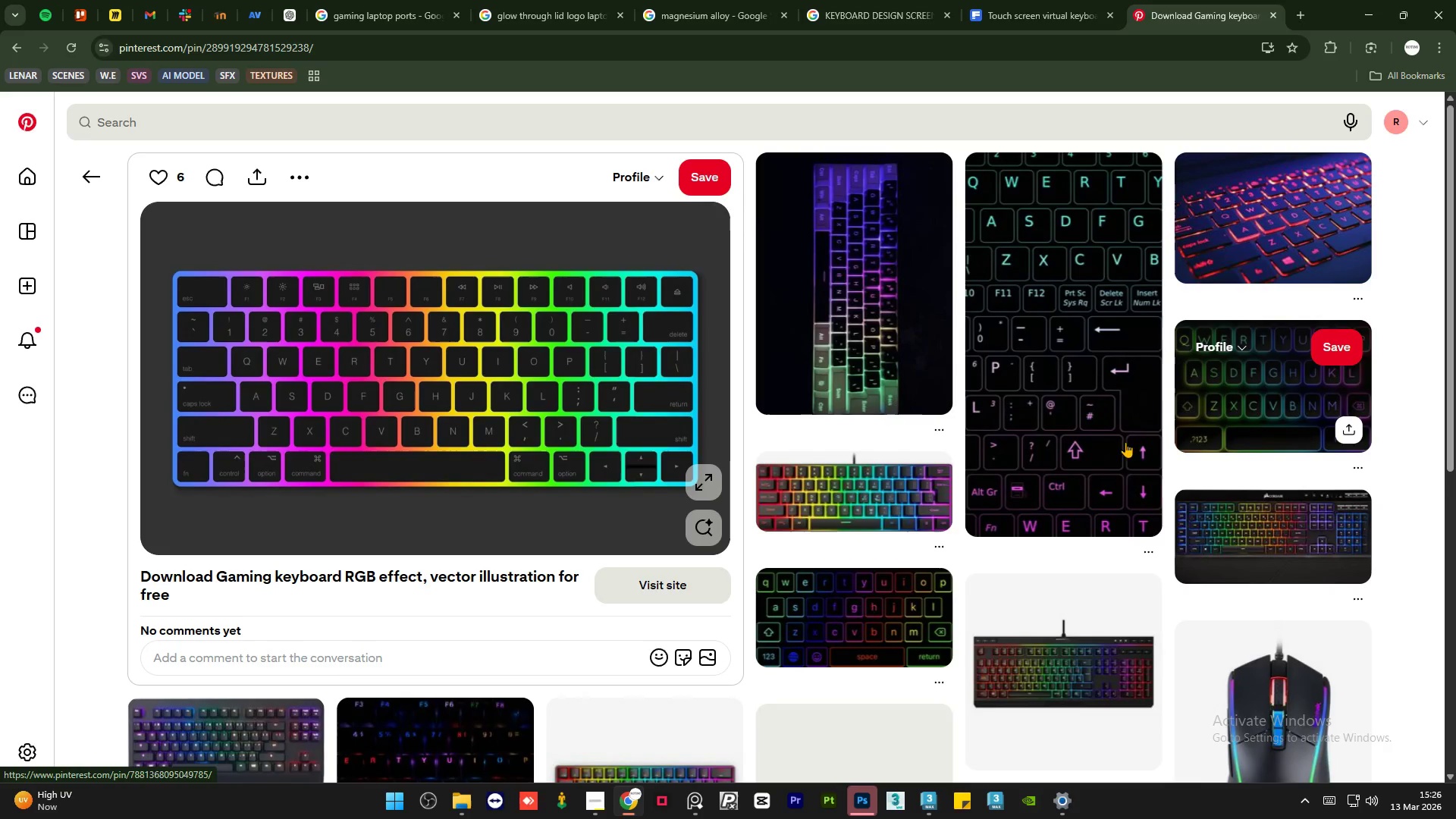 
scroll: coordinate [880, 371], scroll_direction: down, amount: 16.0
 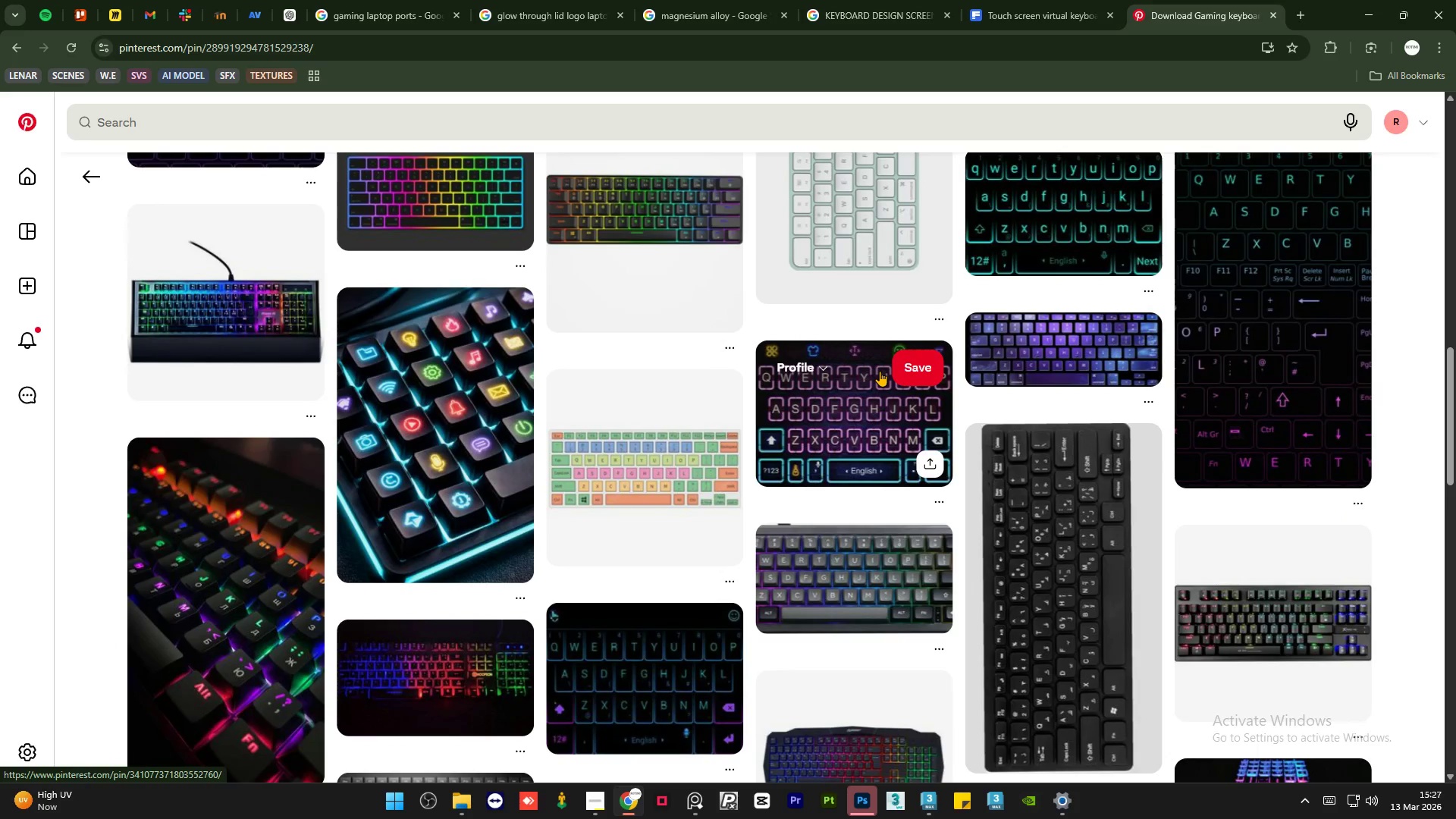 
scroll: coordinate [880, 371], scroll_direction: up, amount: 16.0
 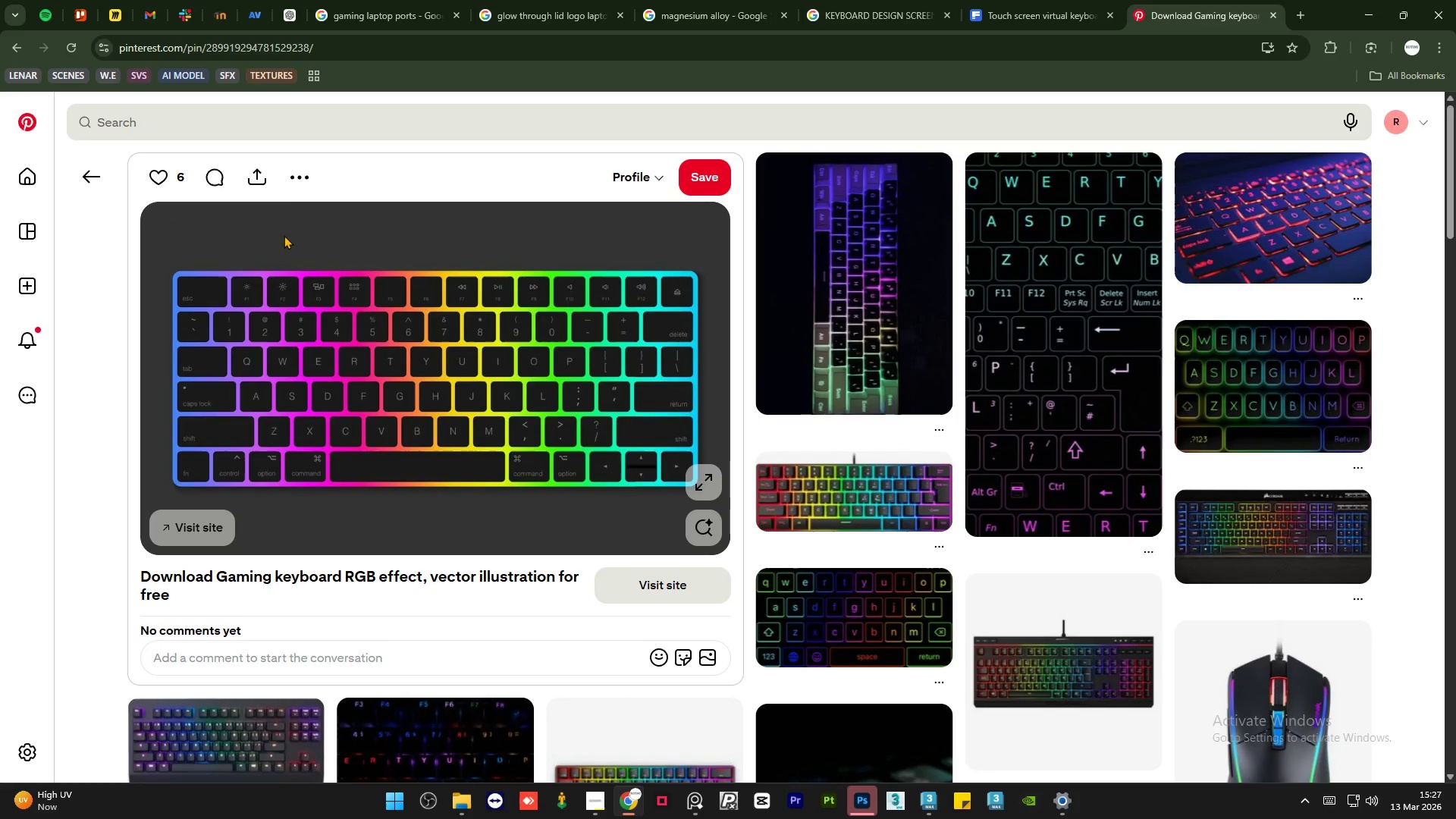 
left_click([298, 183])
 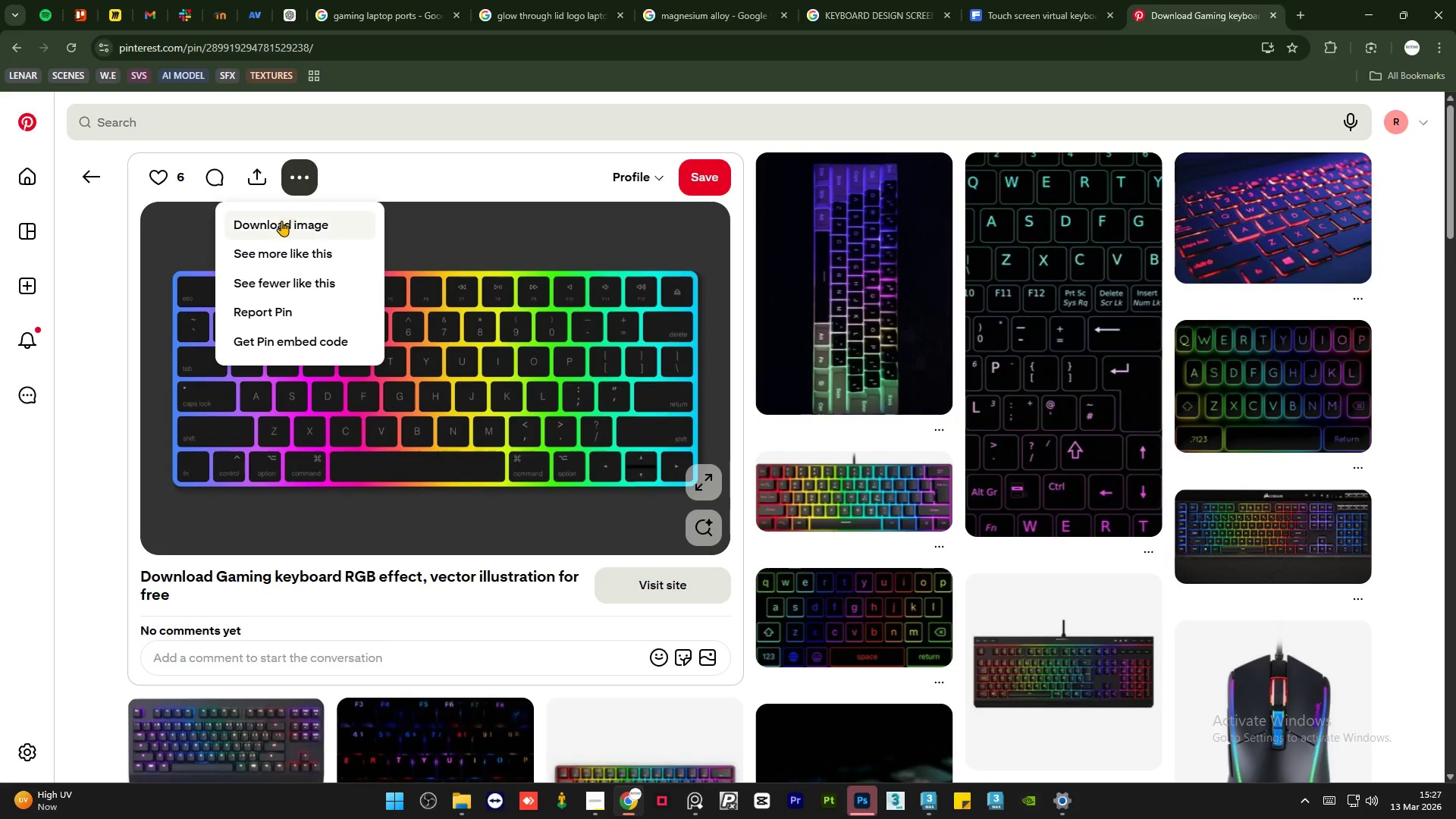 
left_click([278, 225])
 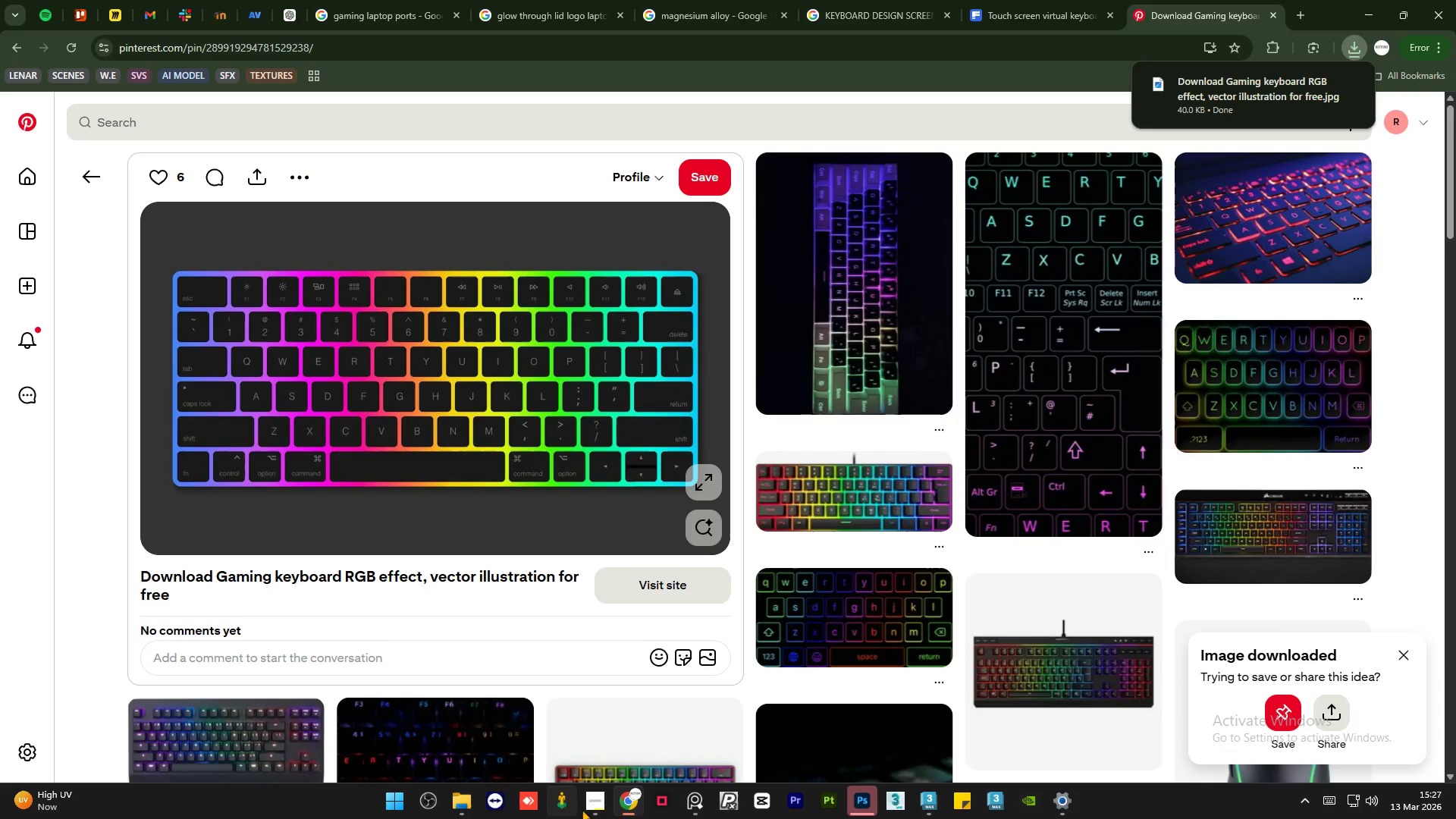 
left_click([585, 810])